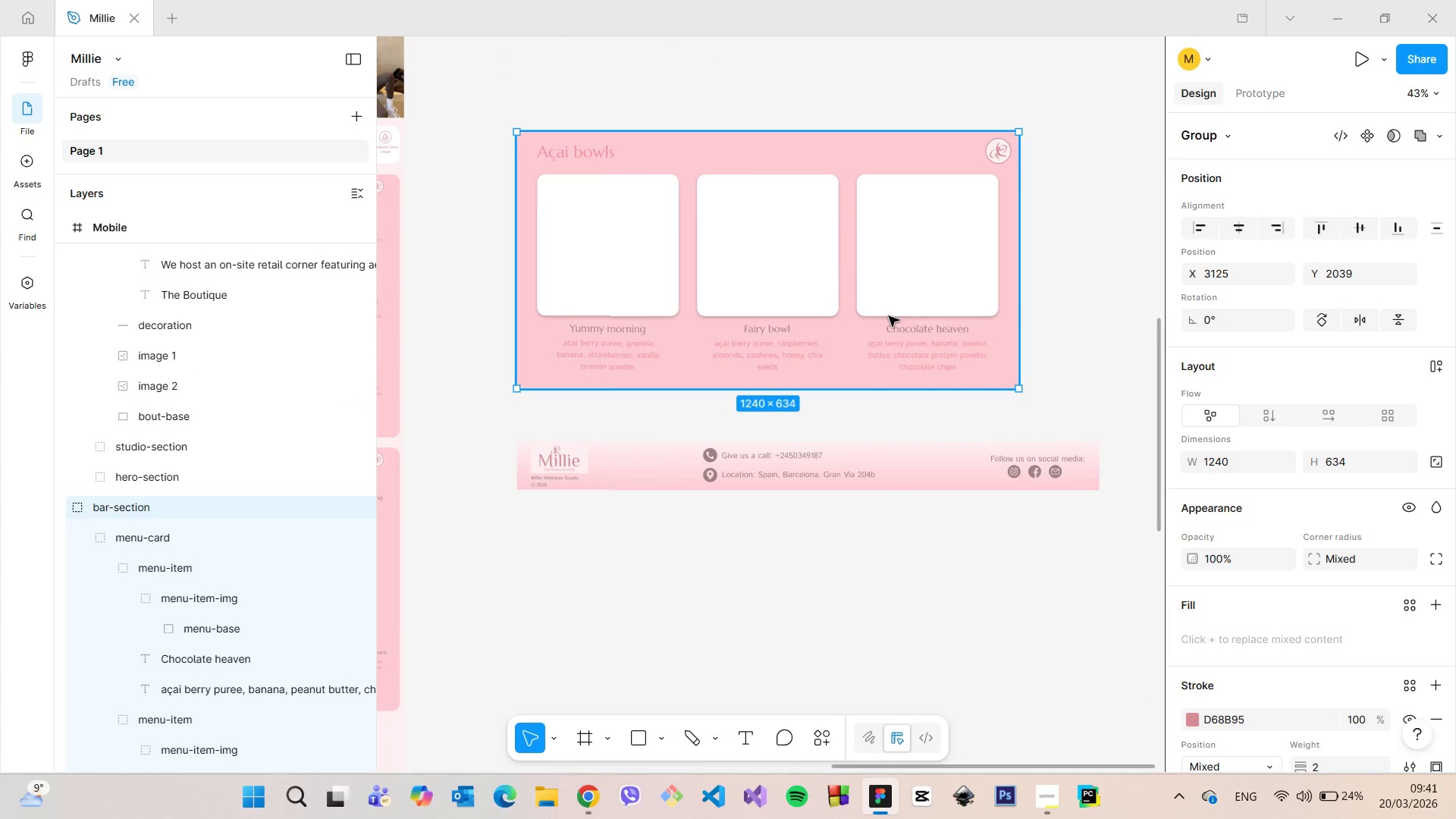 
key(Backspace)
 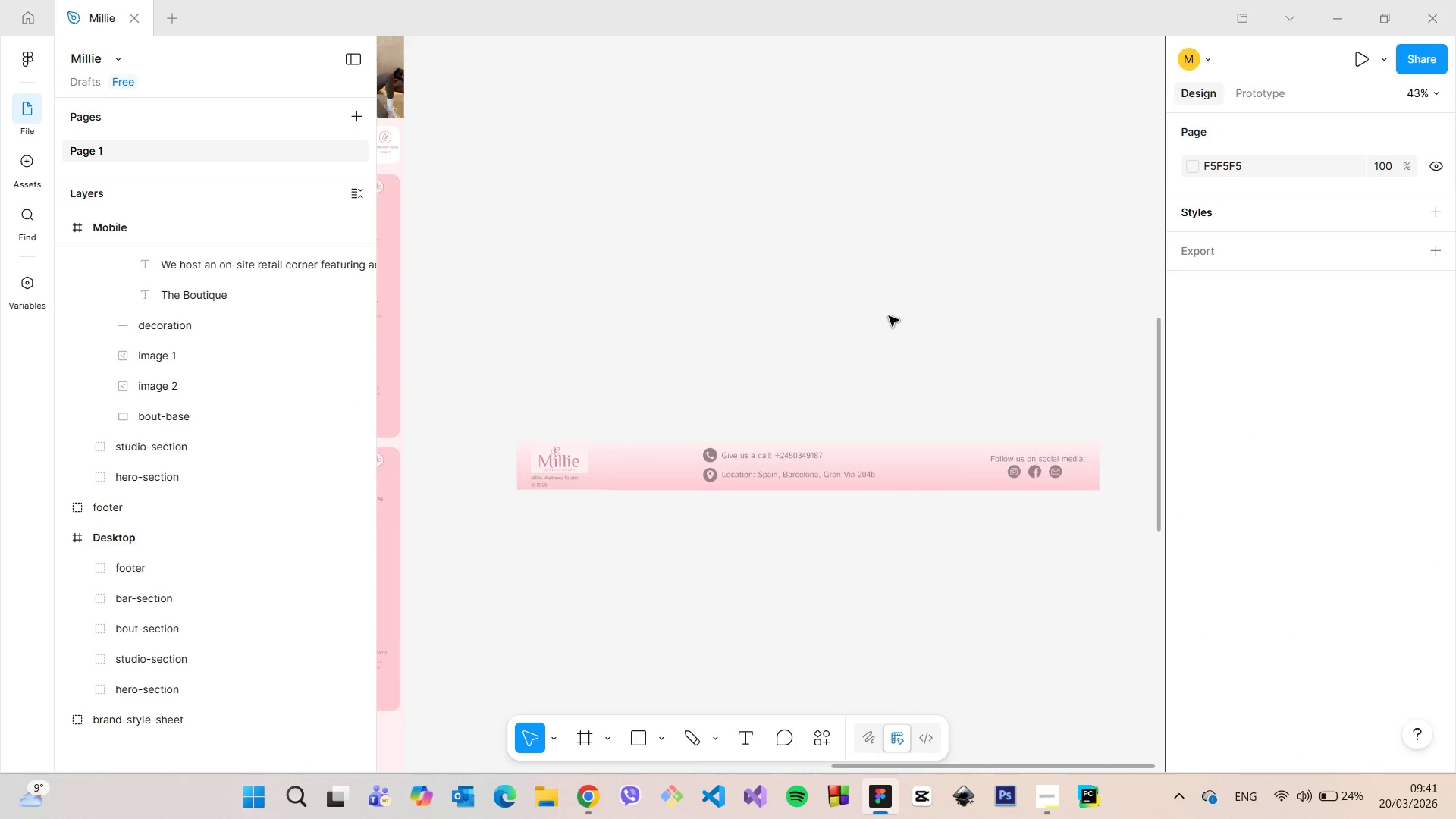 
scroll: coordinate [889, 316], scroll_direction: down, amount: 5.0
 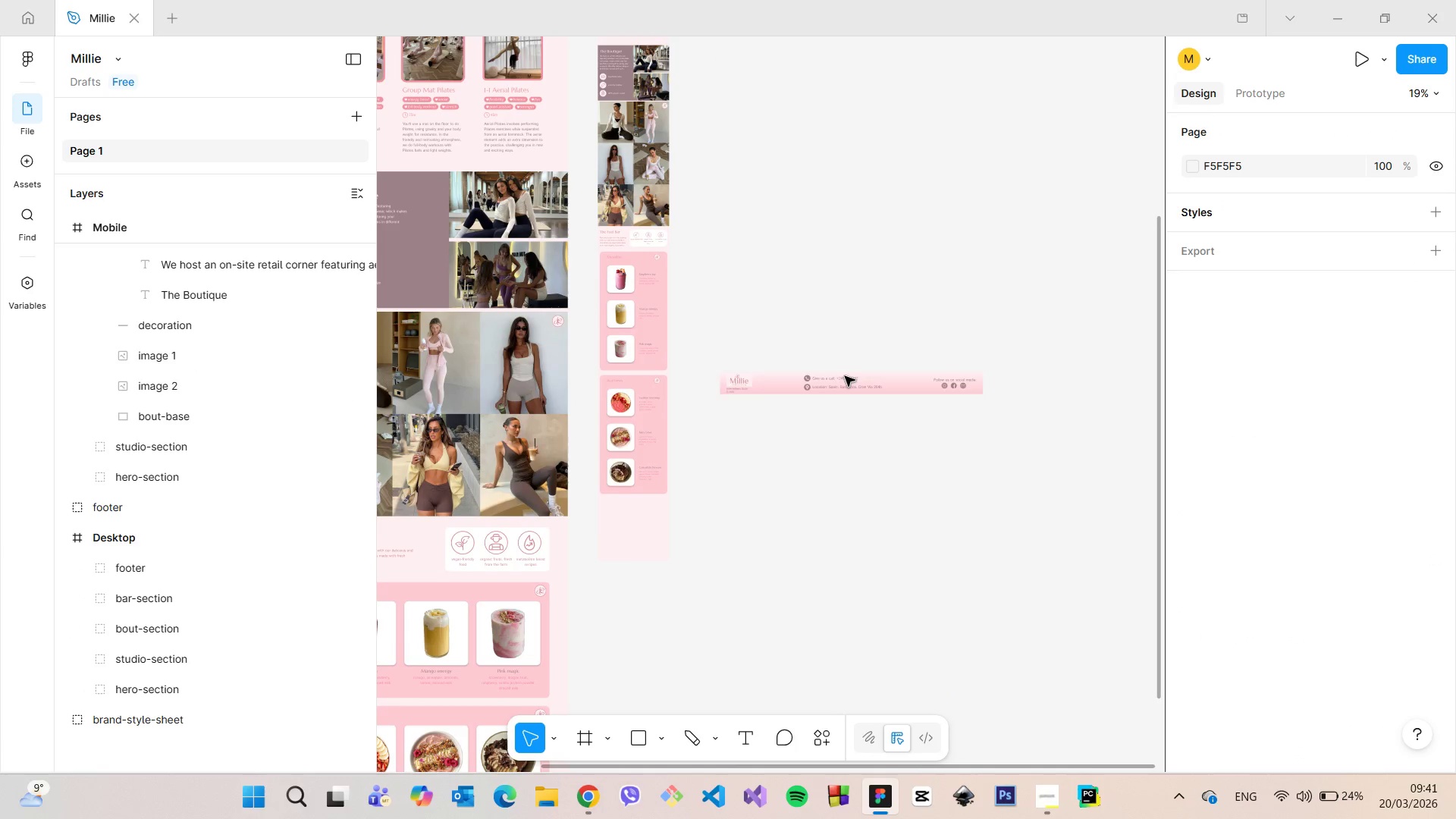 
left_click([776, 384])
 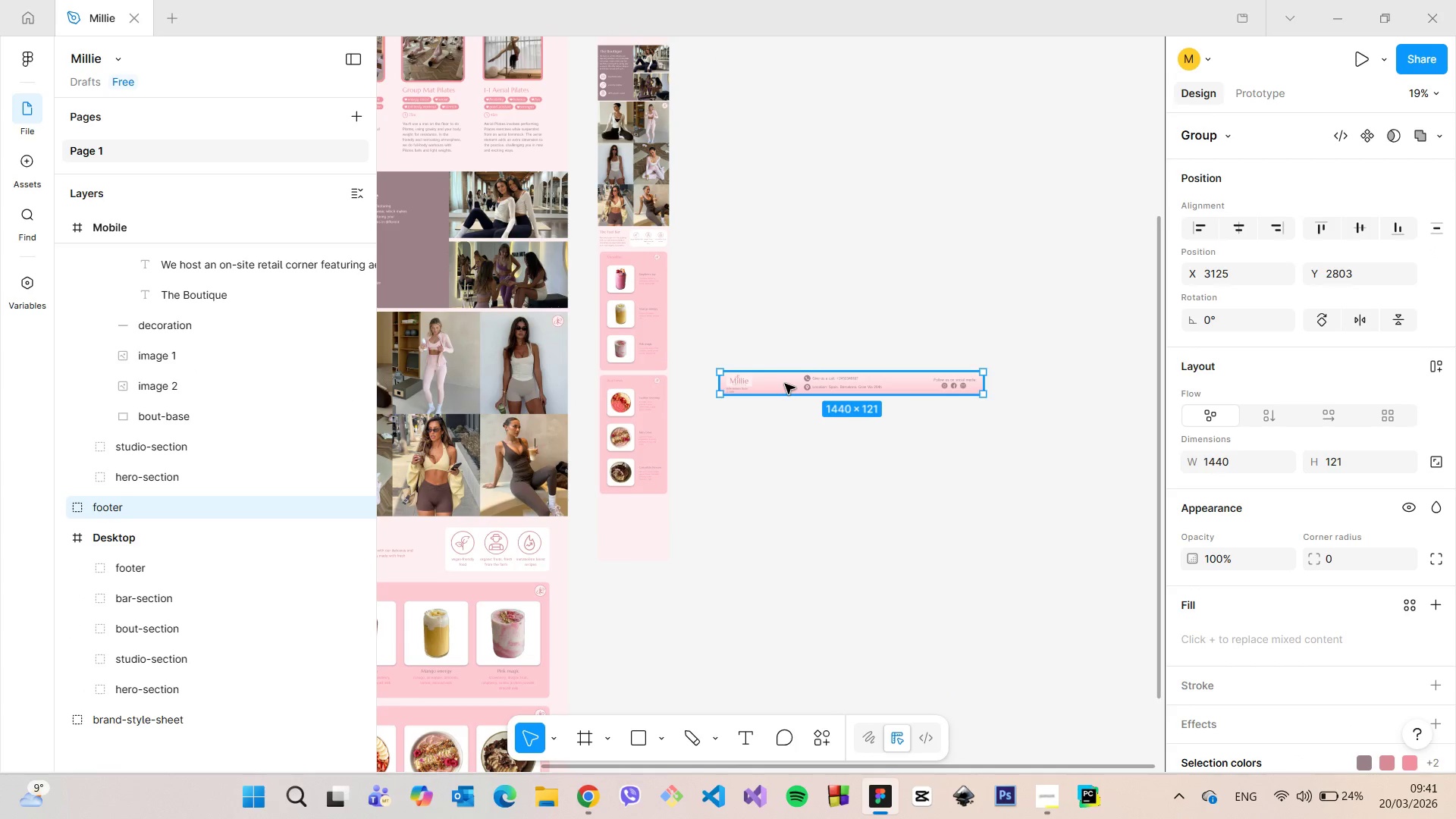 
left_click_drag(start_coordinate=[784, 384], to_coordinate=[661, 510])
 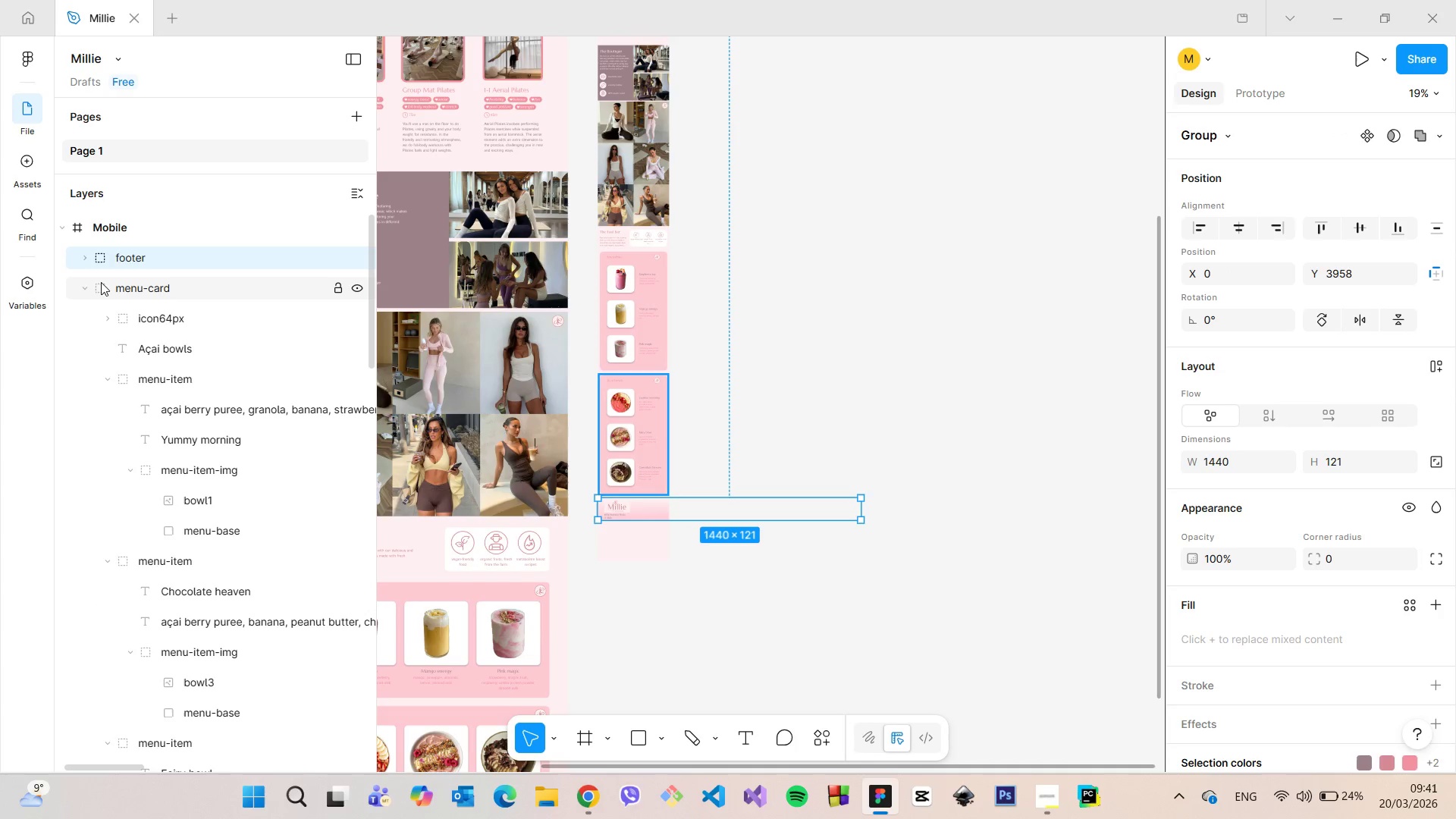 
left_click([86, 287])
 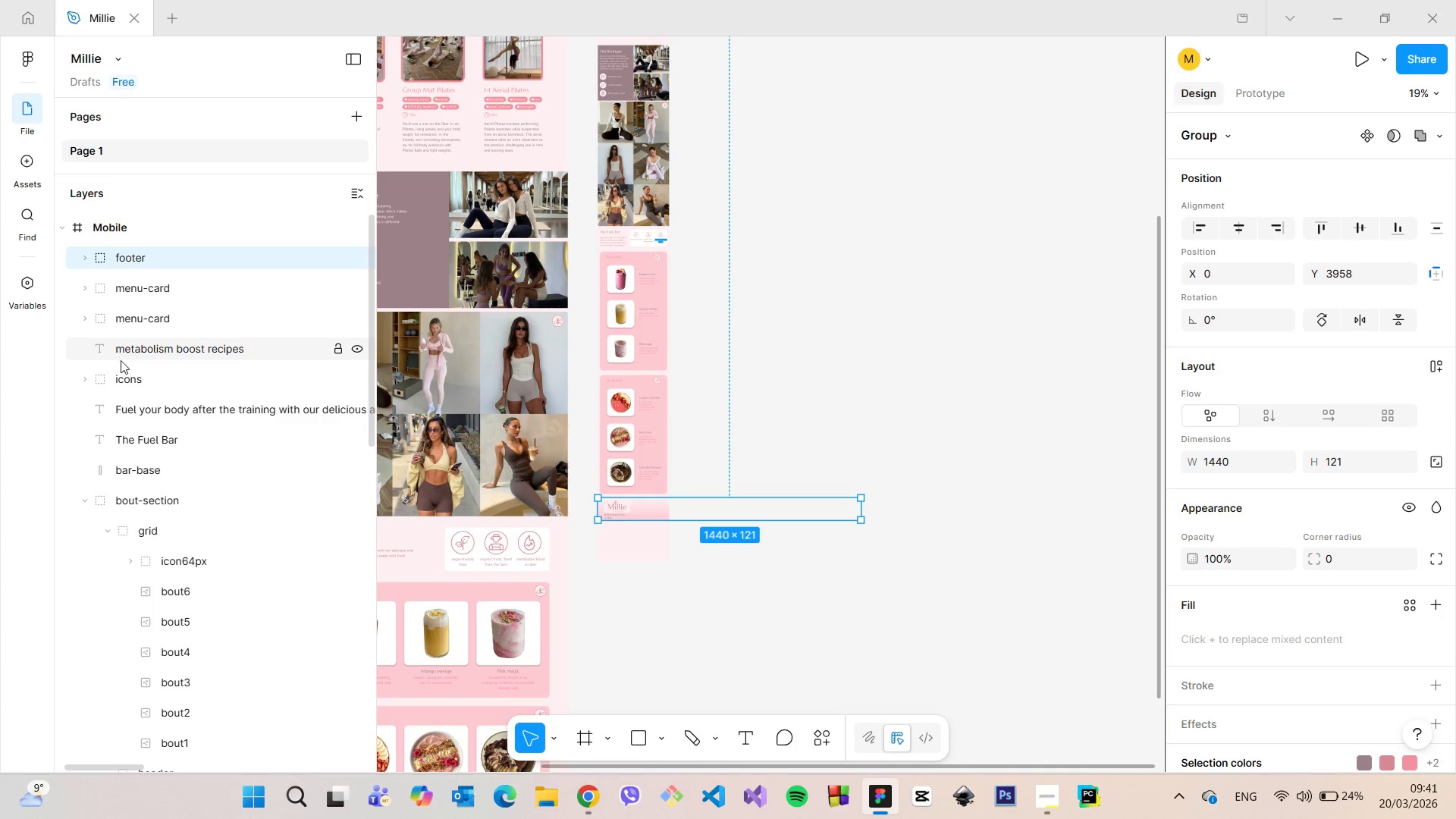 
scroll: coordinate [128, 371], scroll_direction: up, amount: 1.0
 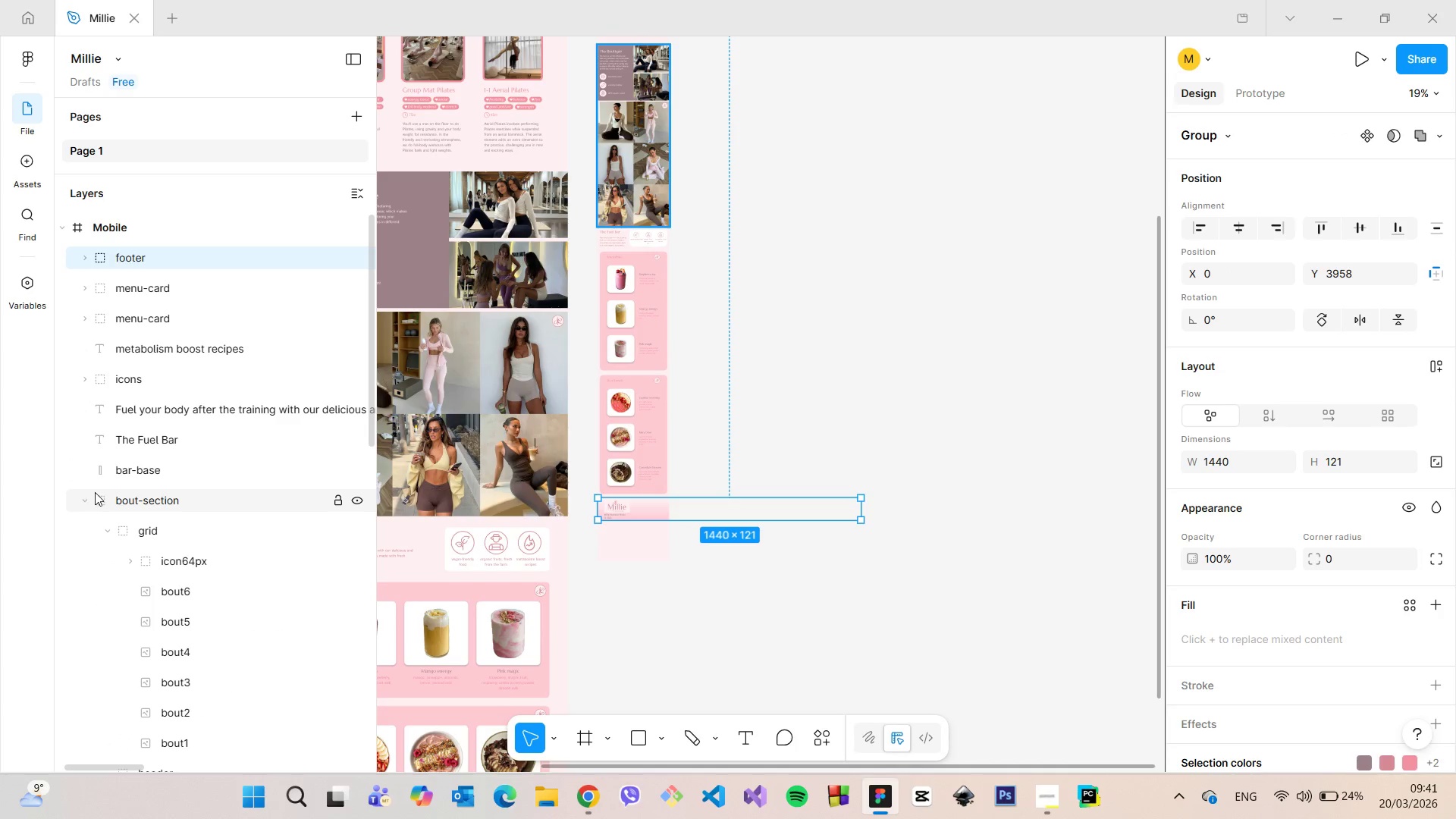 
left_click([82, 497])
 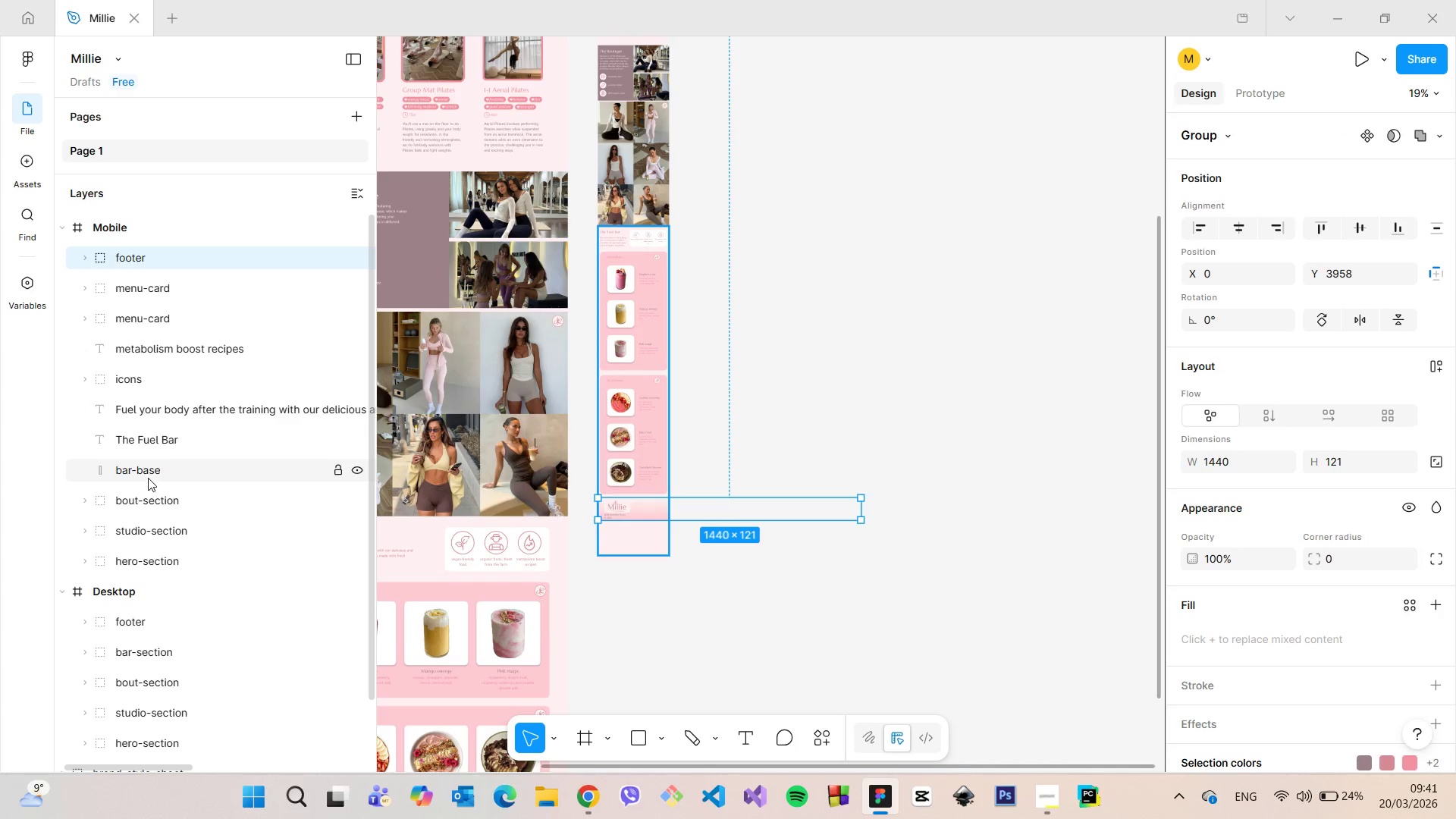 
left_click([148, 477])
 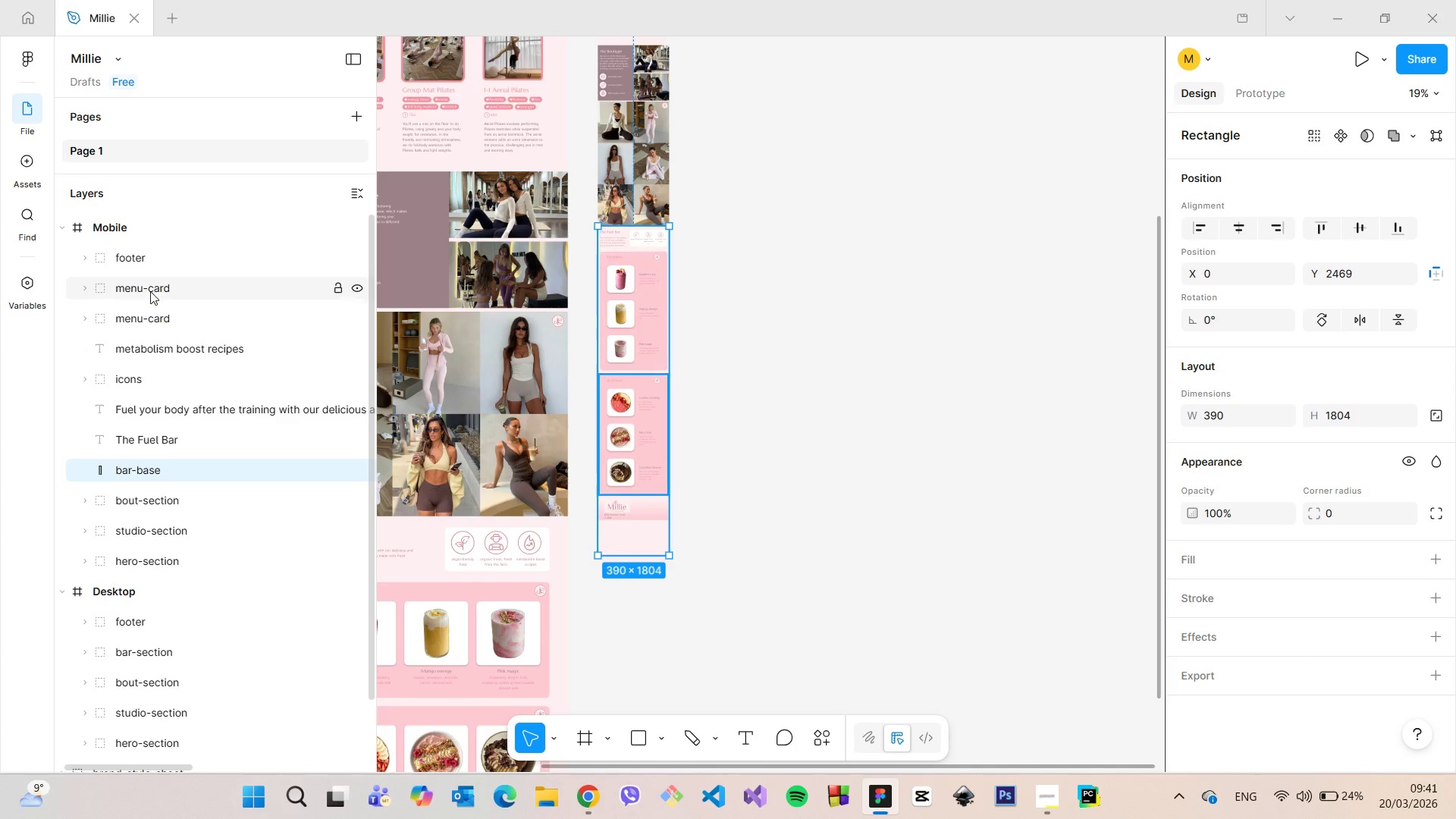 
hold_key(key=ShiftLeft, duration=0.66)
left_click([150, 291])
 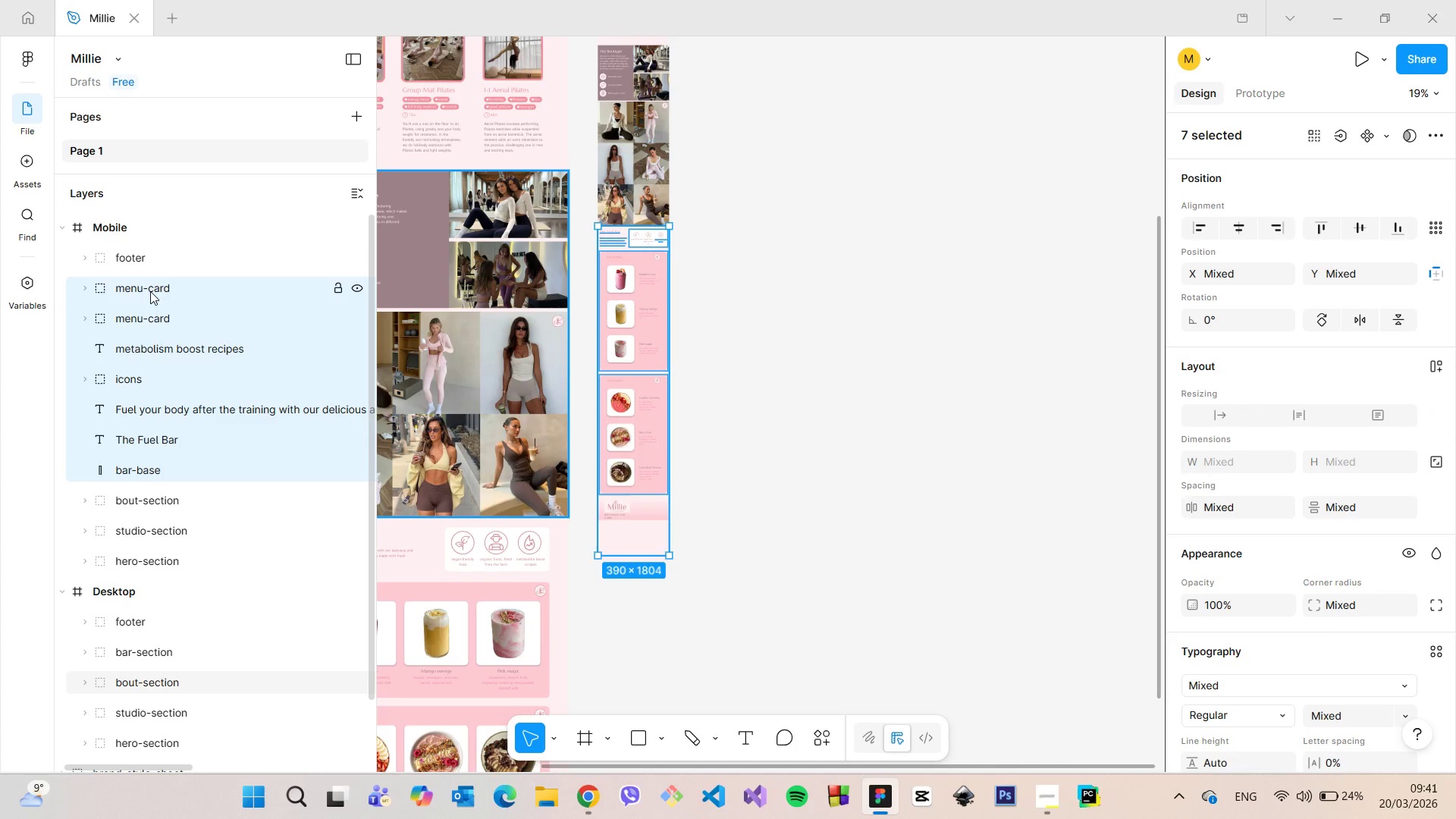 
right_click([150, 291])
 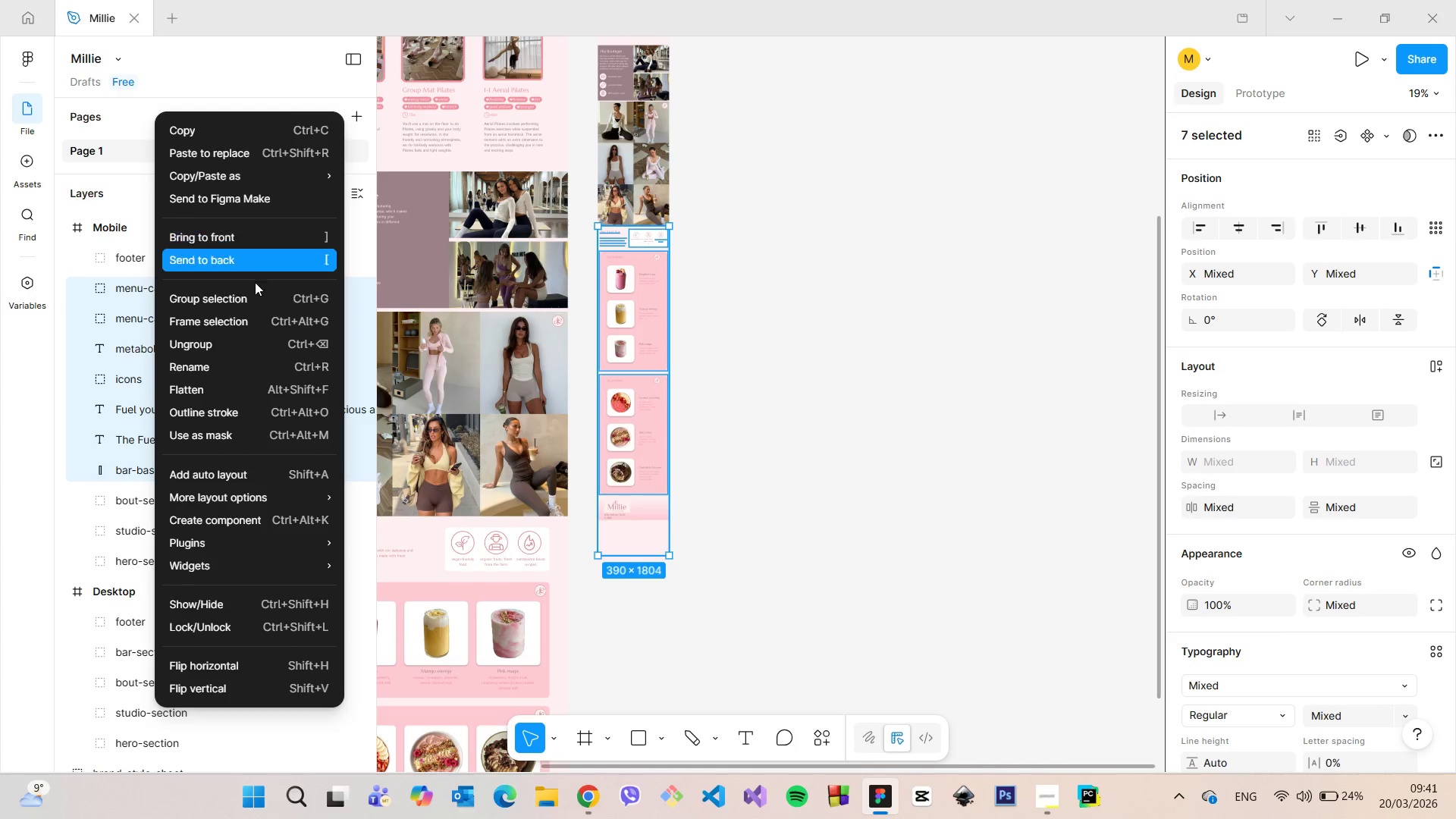 
left_click([246, 305])
 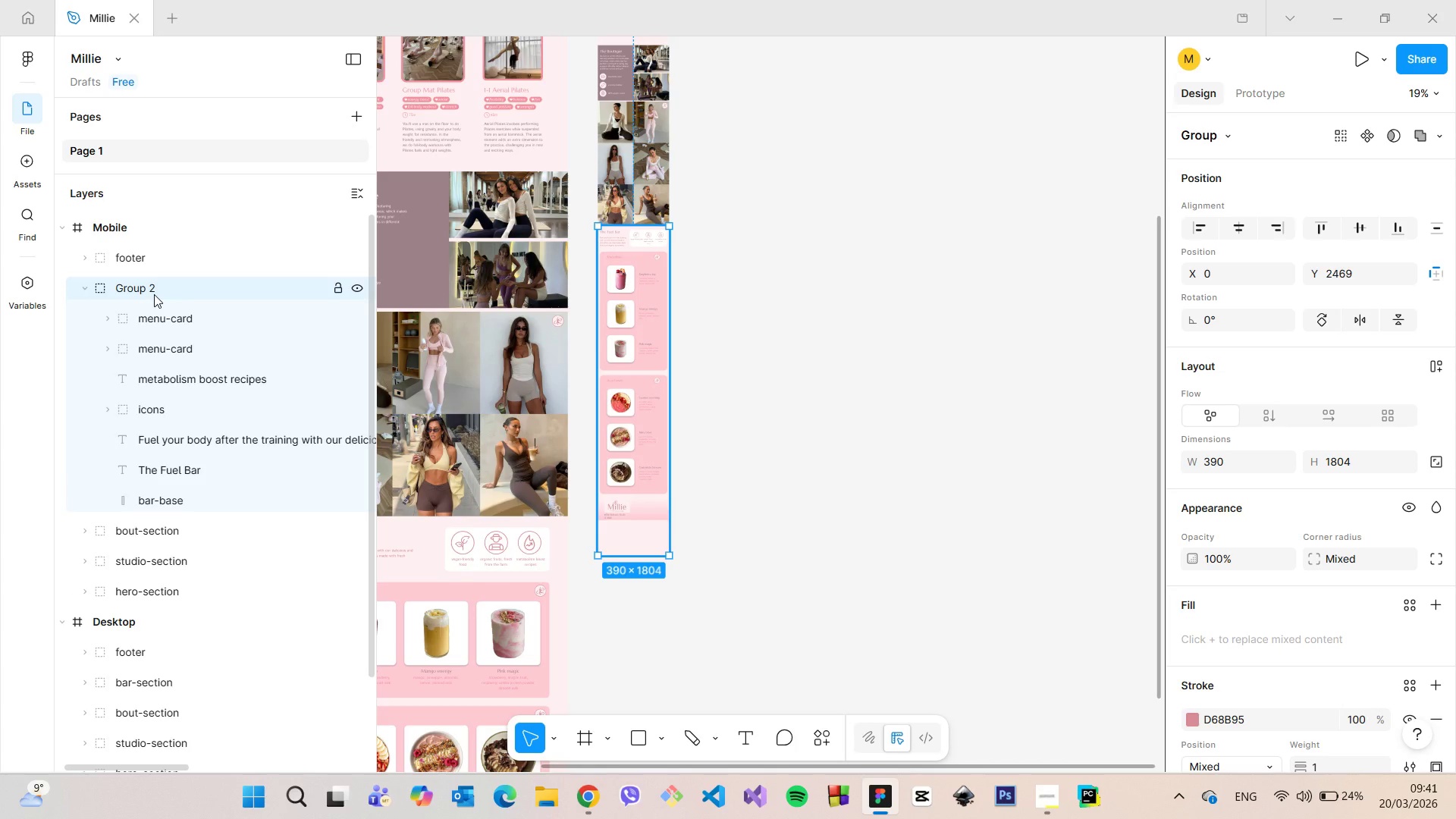 
double_click([154, 294])
 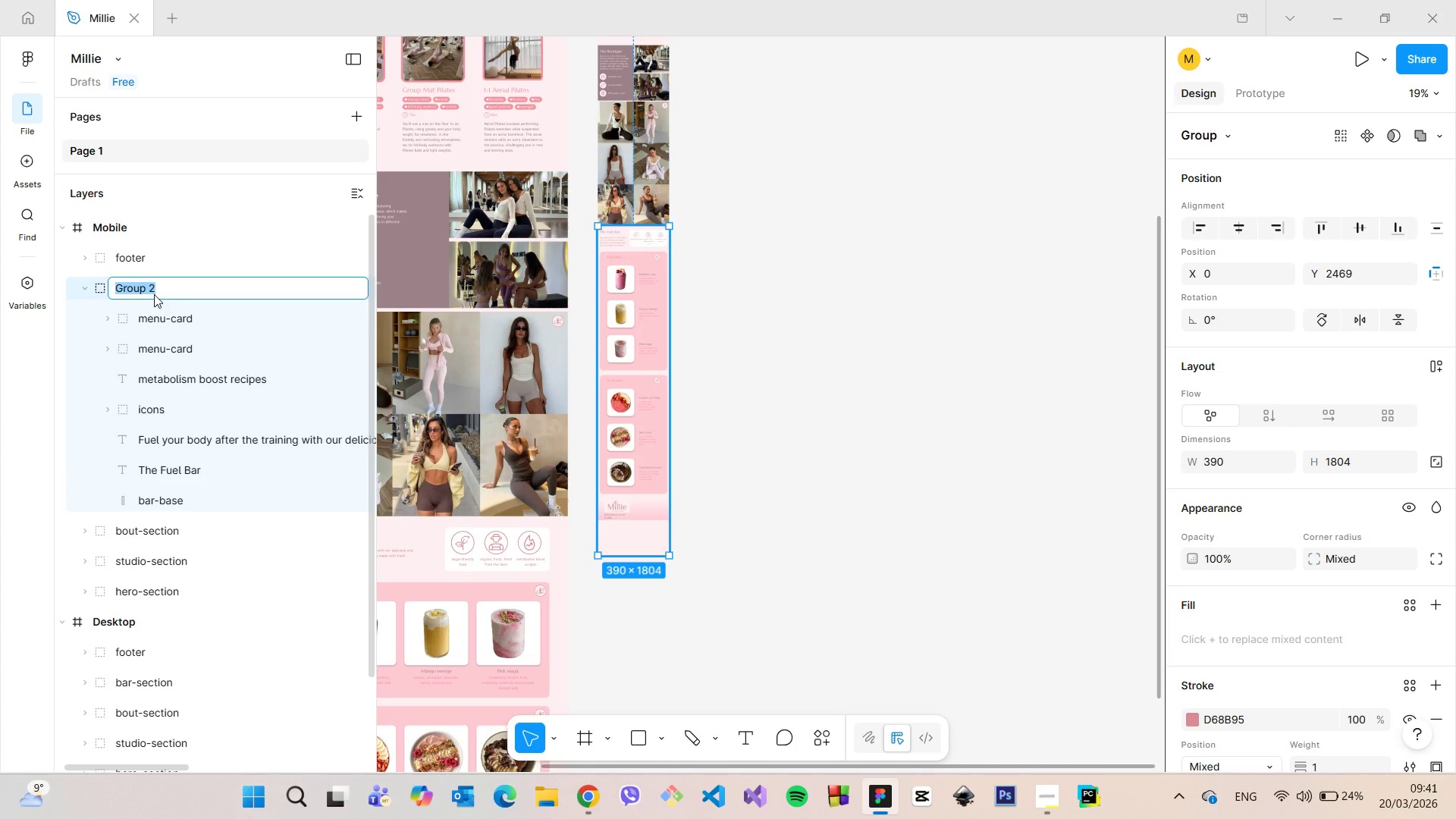 
type(bar-section)
 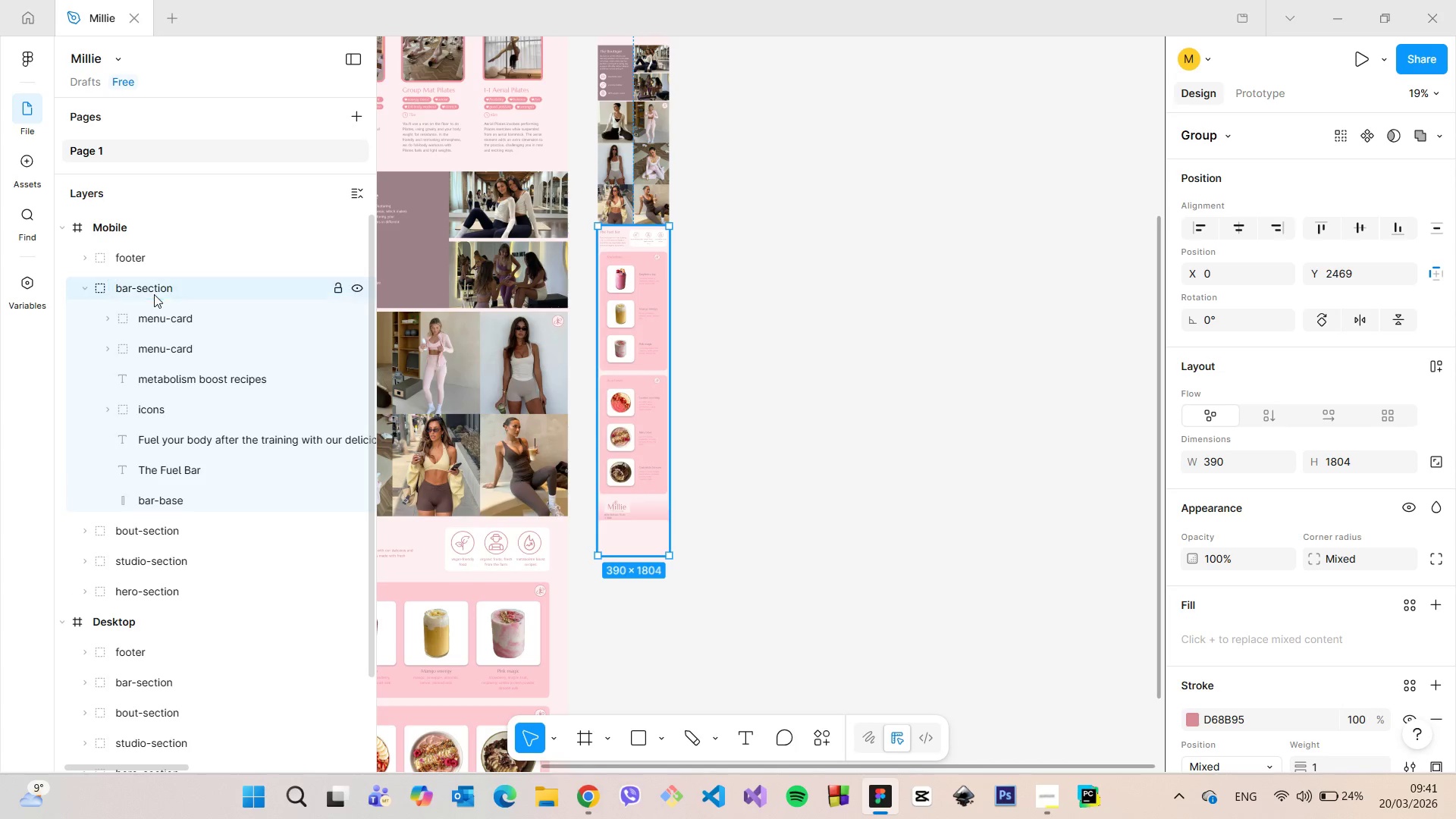 
key(Enter)
 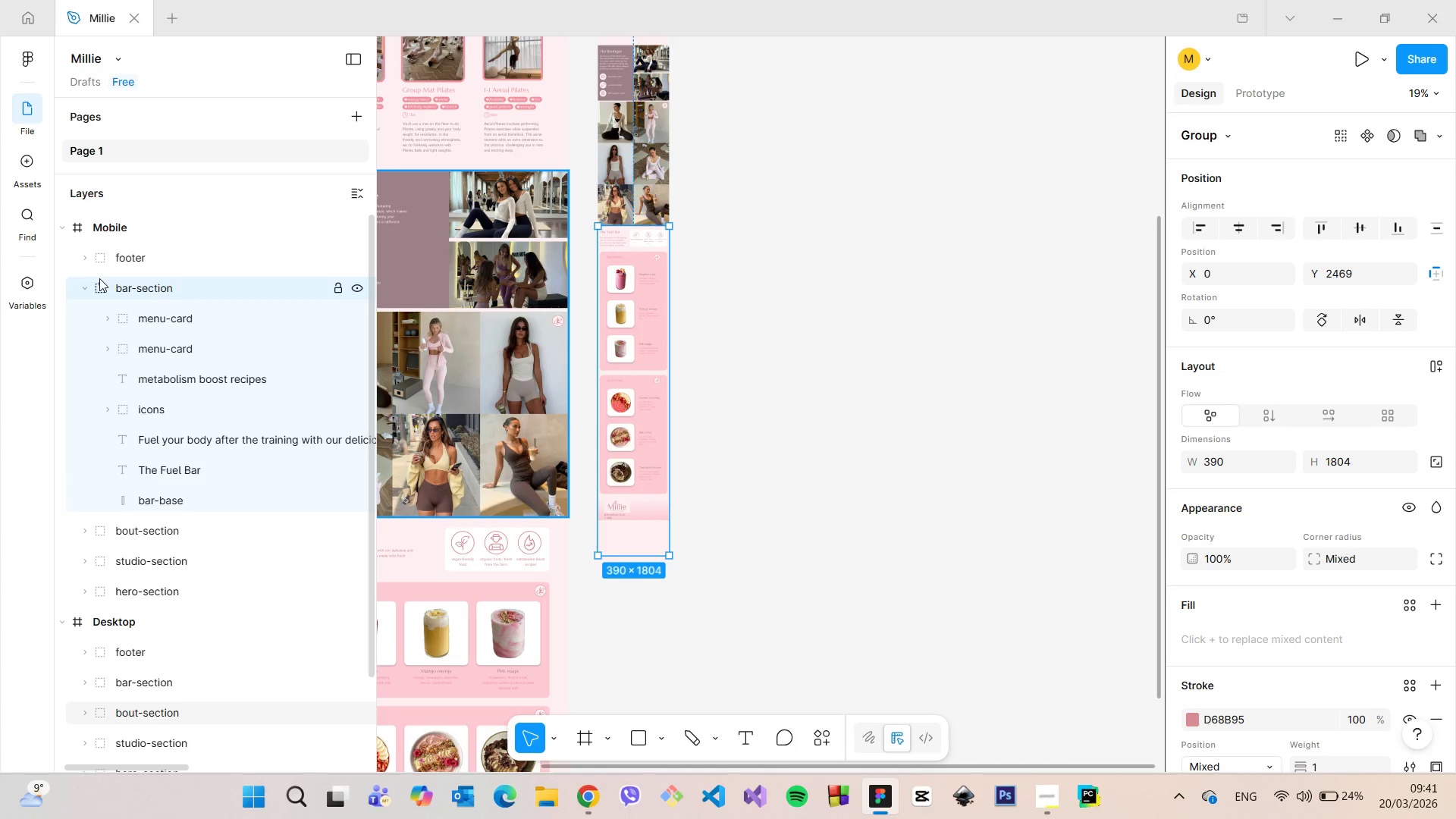 
left_click([86, 279])
 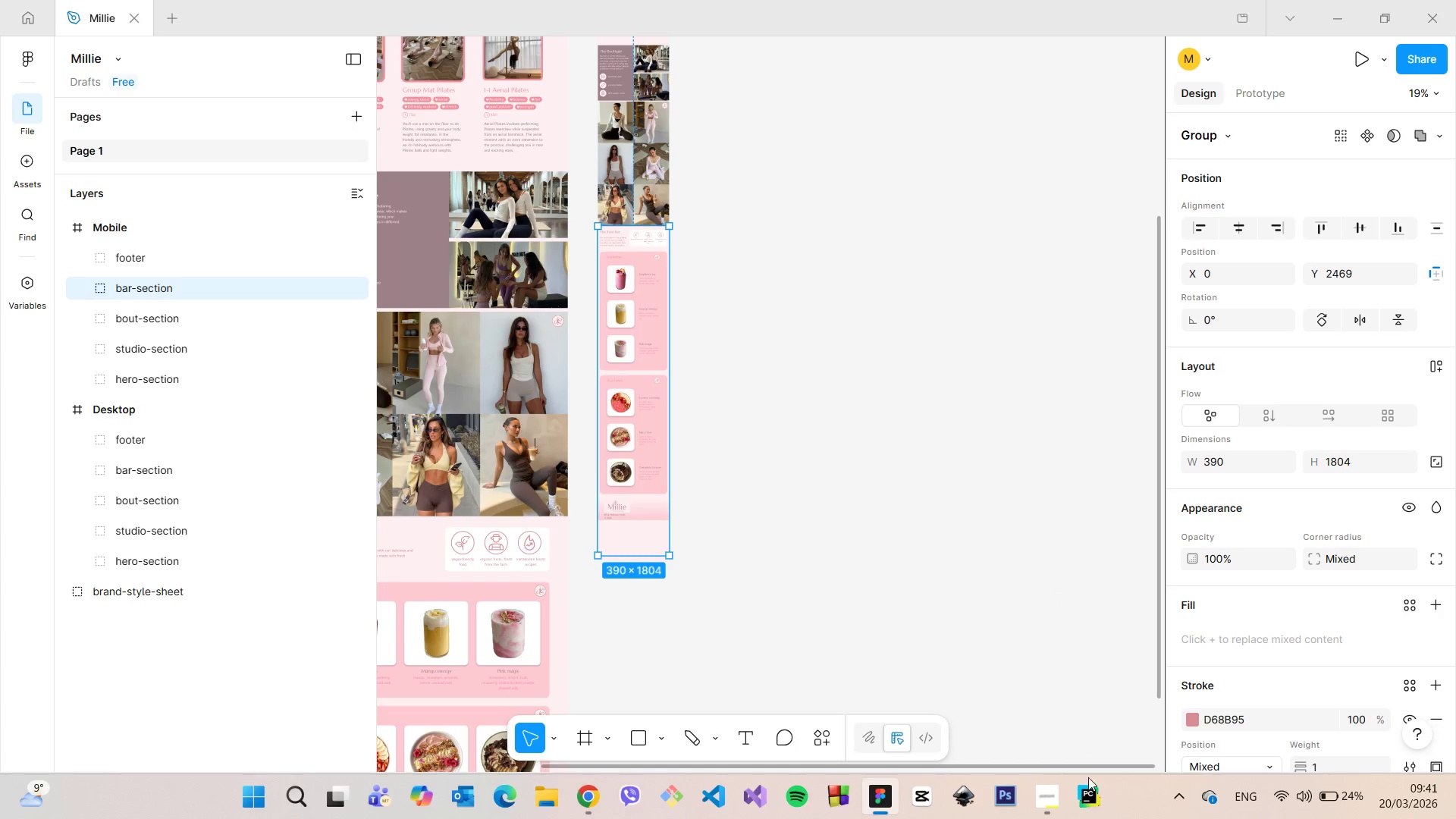 
left_click([1059, 799])